 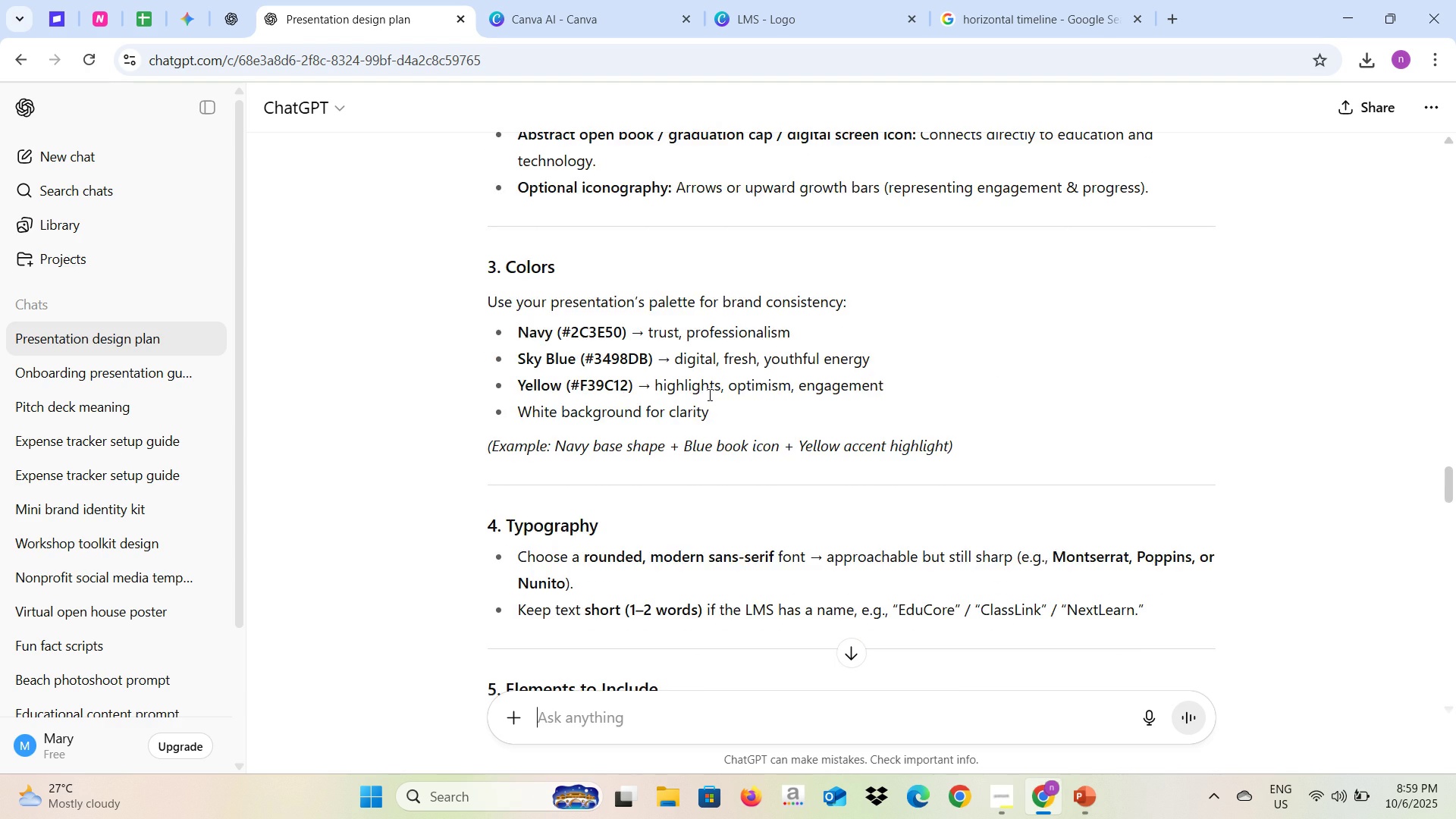 
scroll: coordinate [708, 391], scroll_direction: down, amount: 24.0
 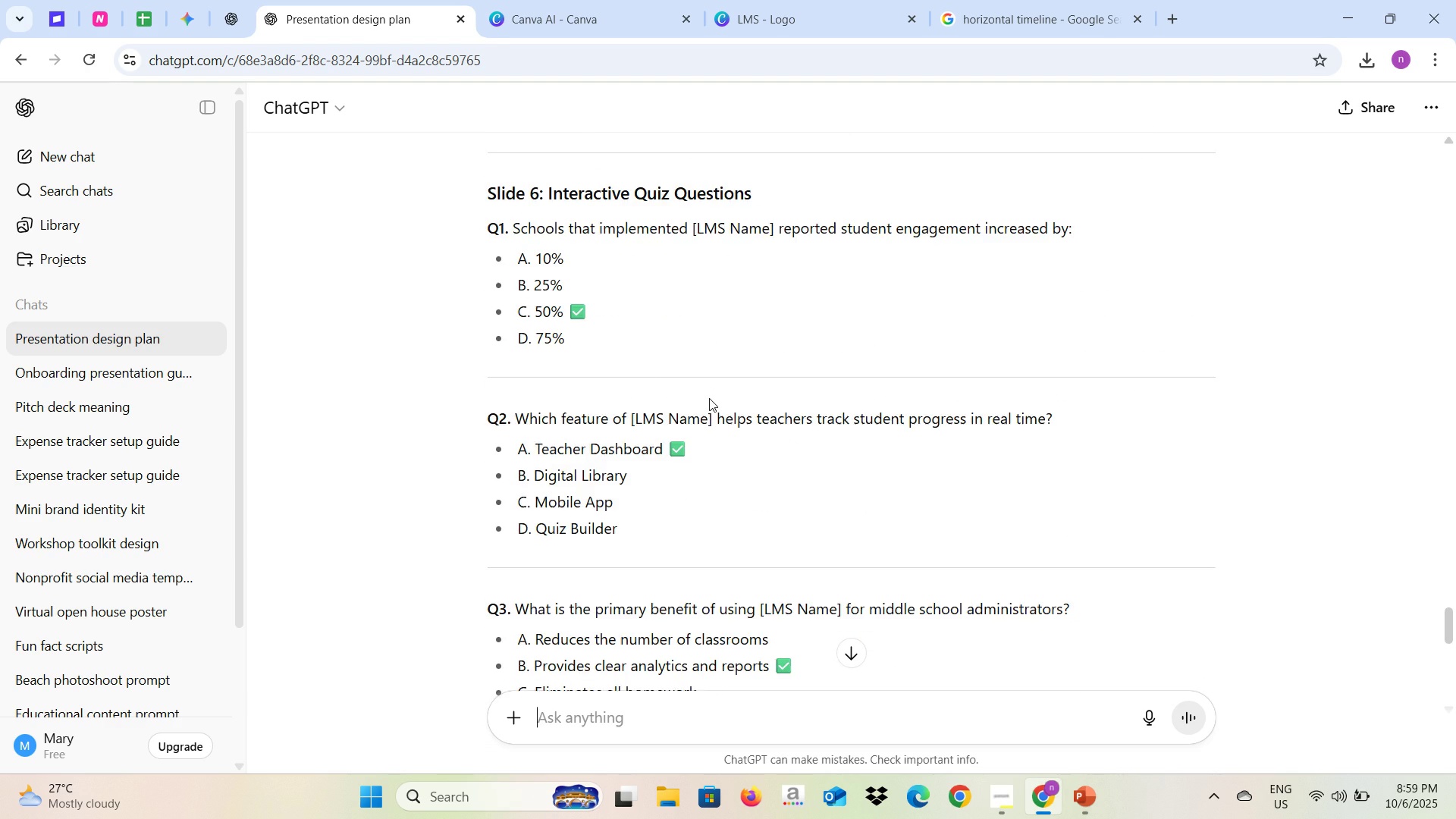 
scroll: coordinate [688, 388], scroll_direction: up, amount: 39.0
 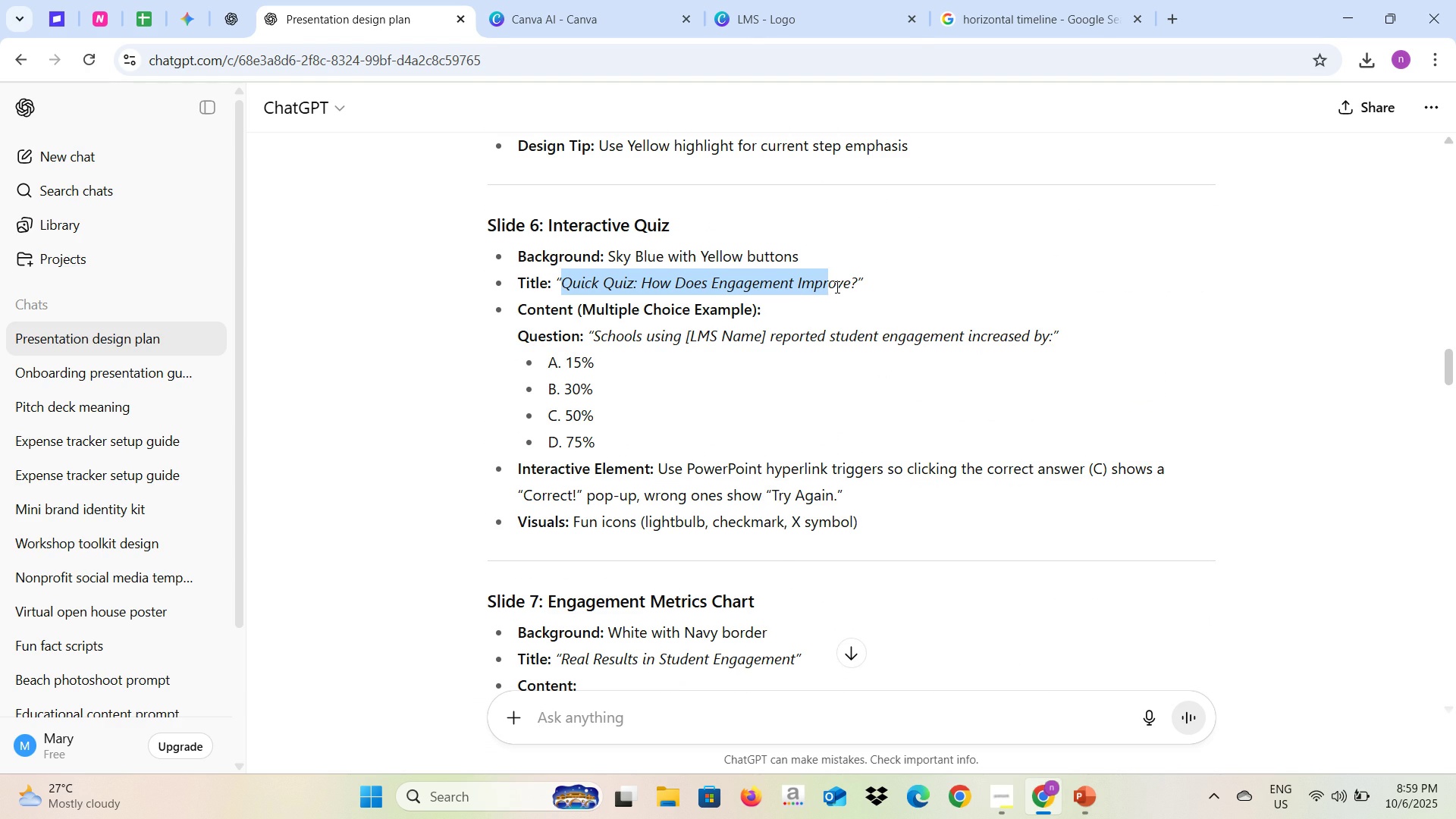 
key(Control+C)
 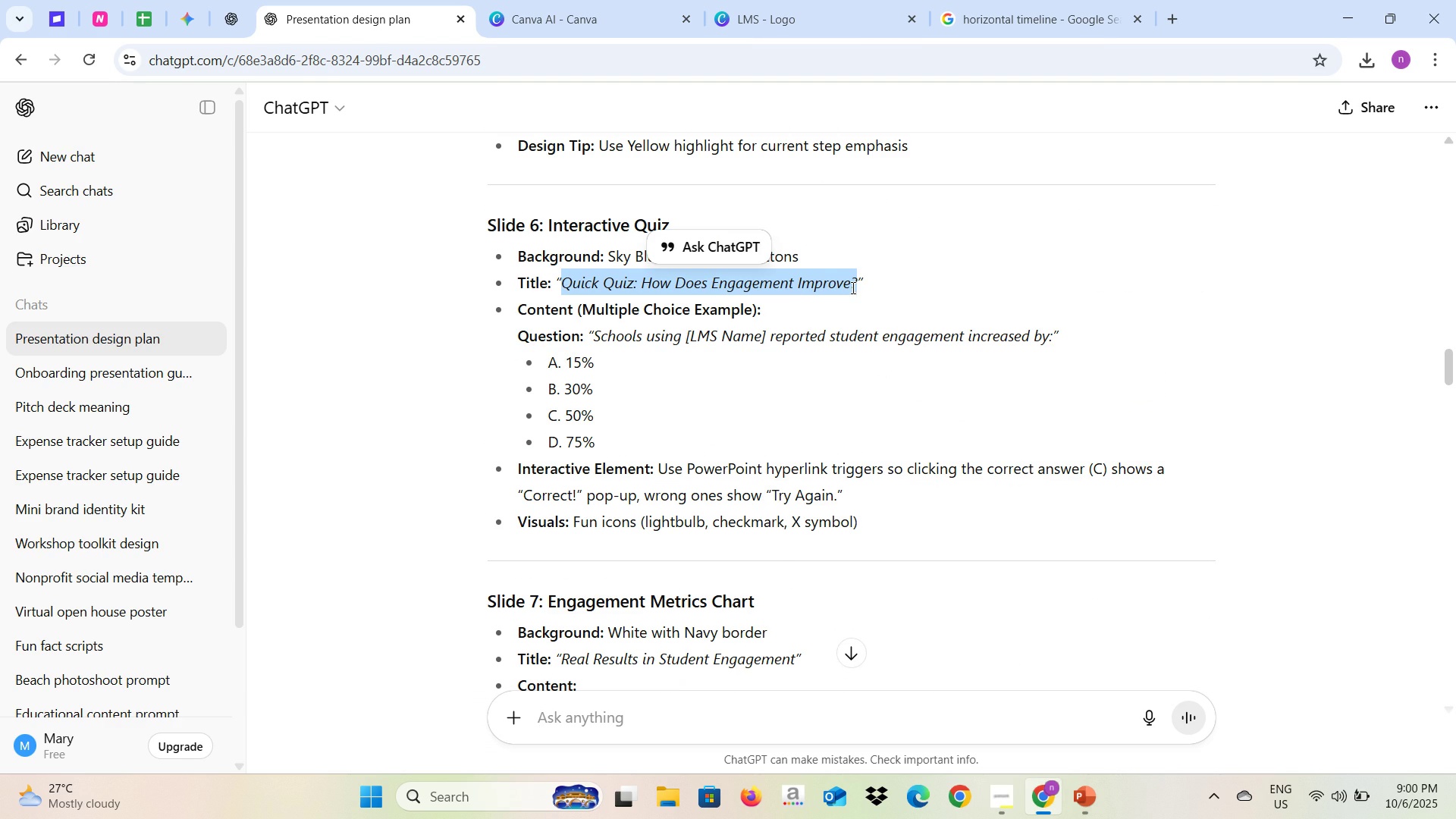 
key(Control+C)
 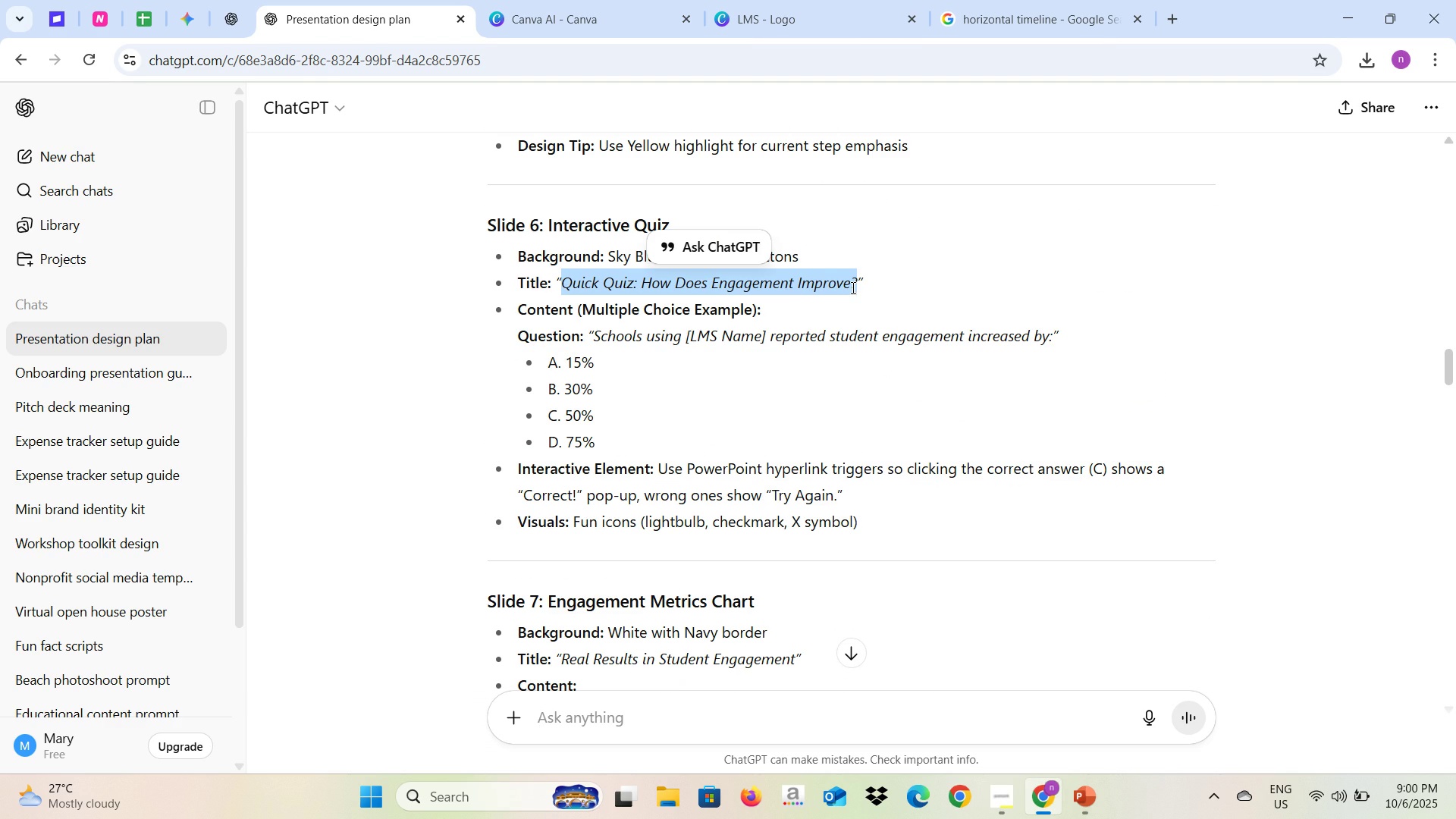 
key(Alt+AltLeft)
 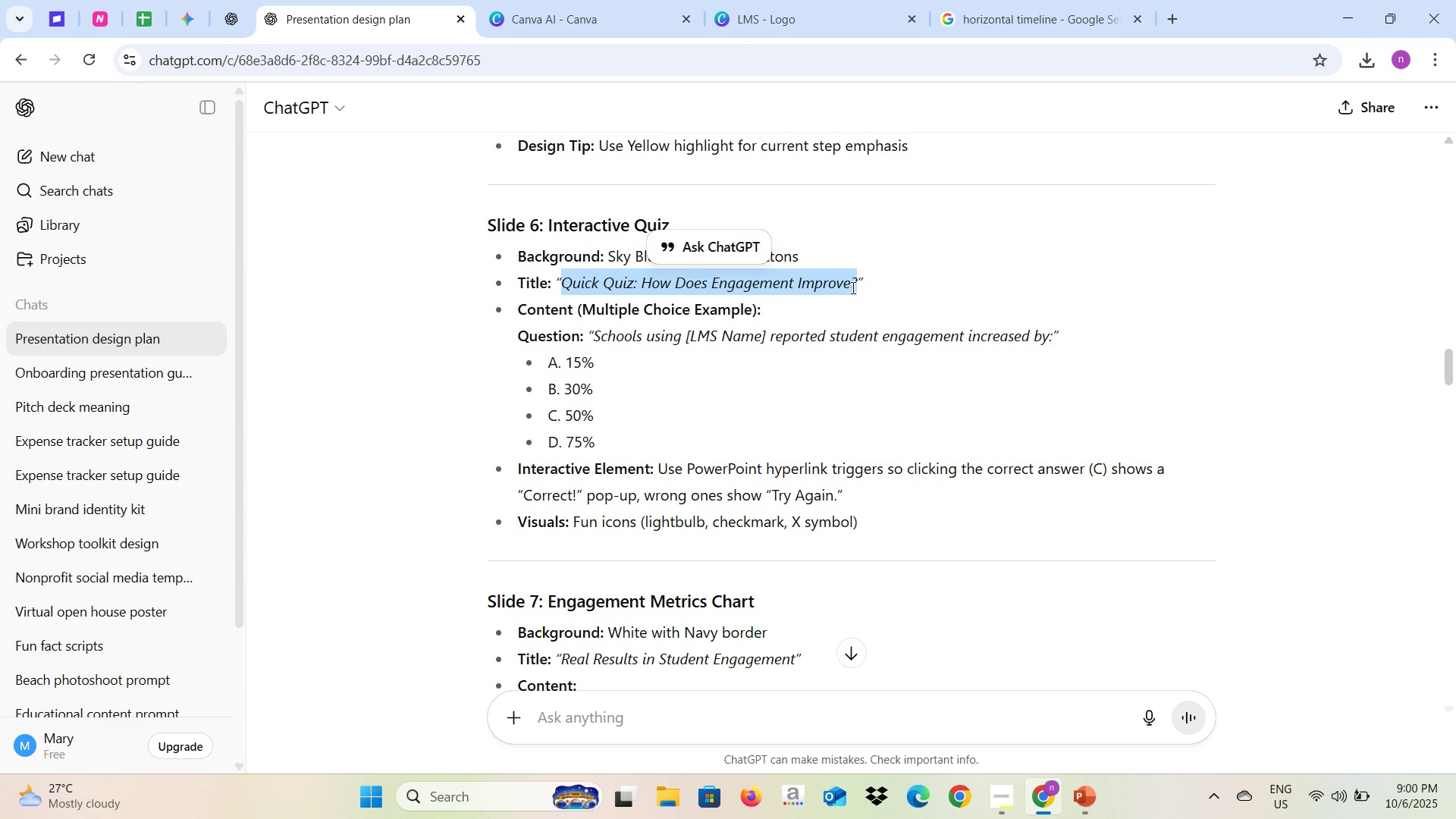 
key(Alt+Tab)
 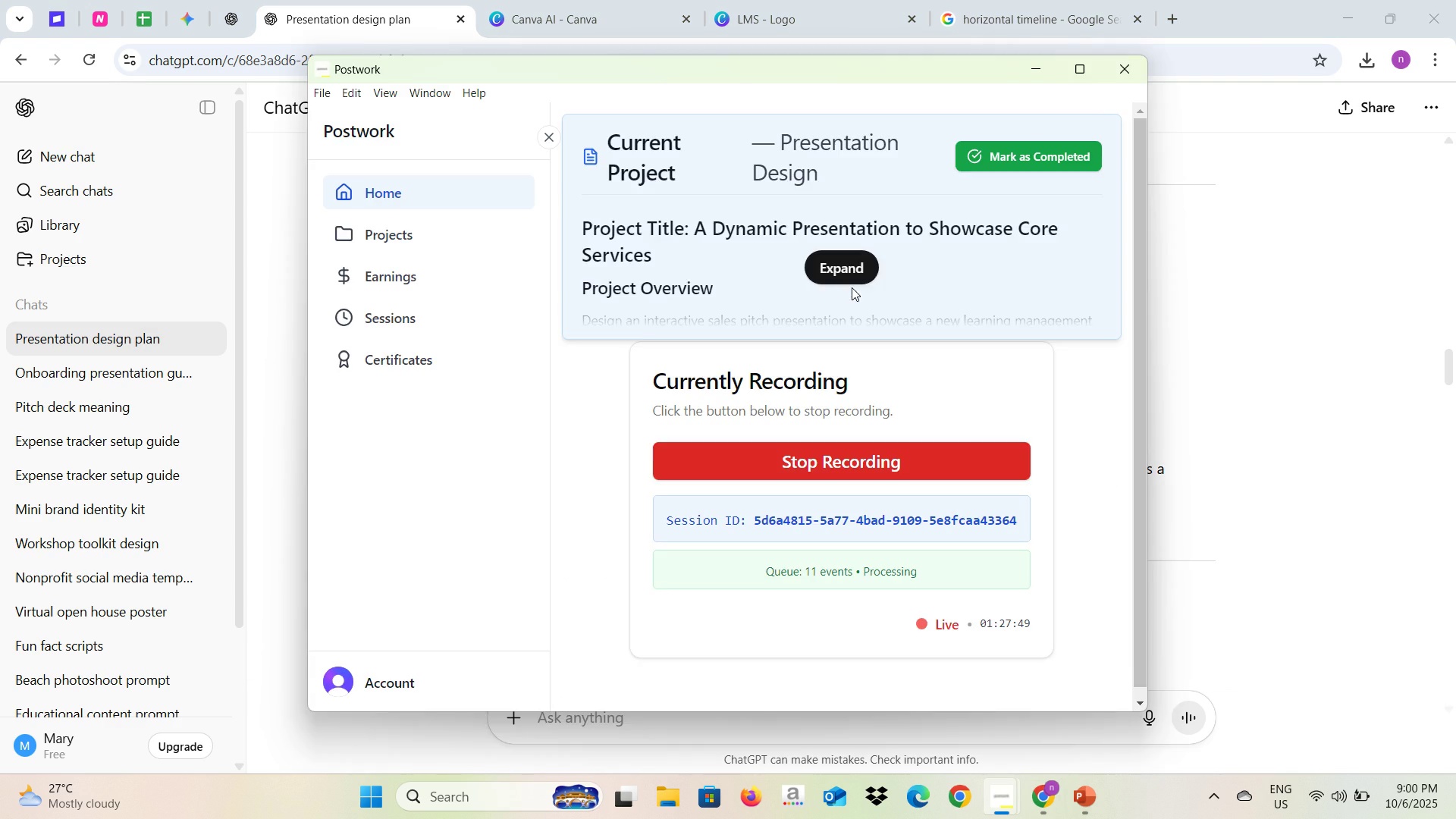 
hold_key(key=AltLeft, duration=0.47)